 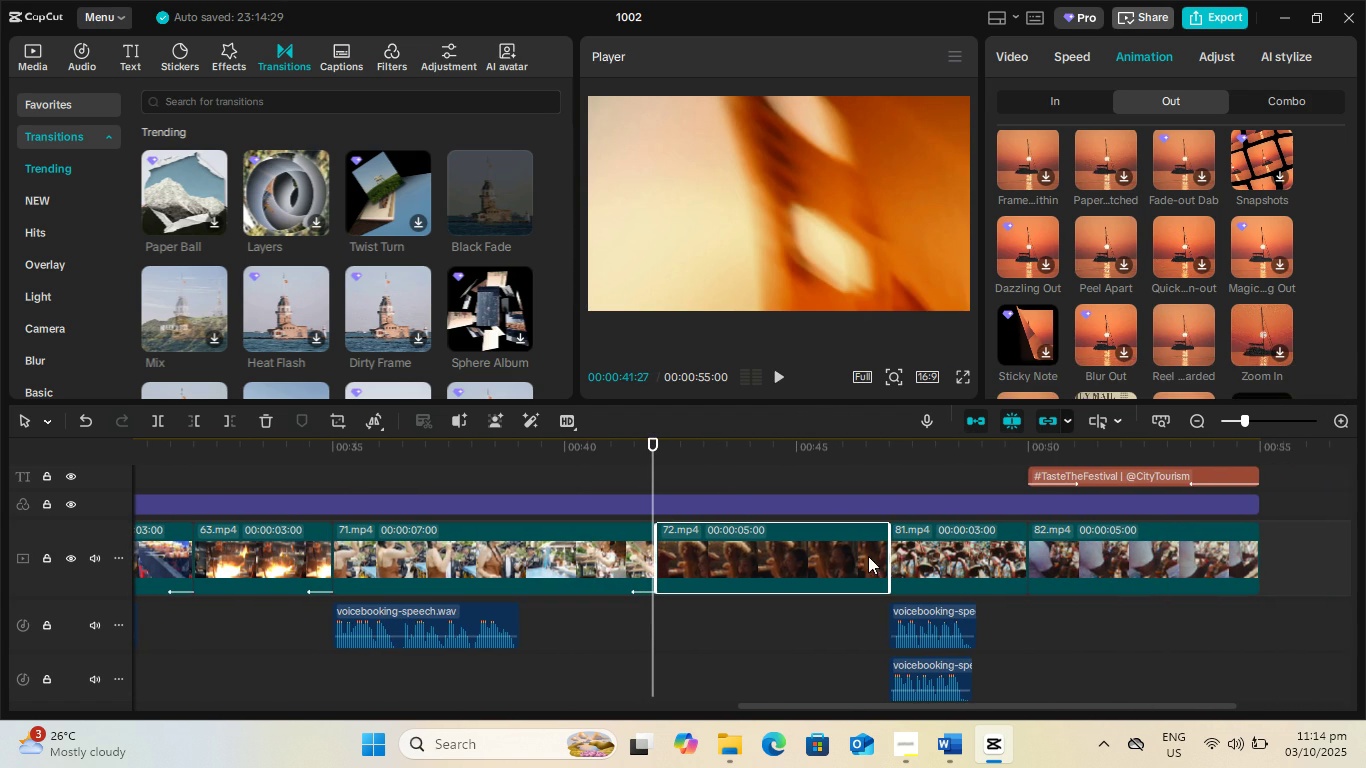 
scroll: coordinate [1236, 214], scroll_direction: up, amount: 7.0
 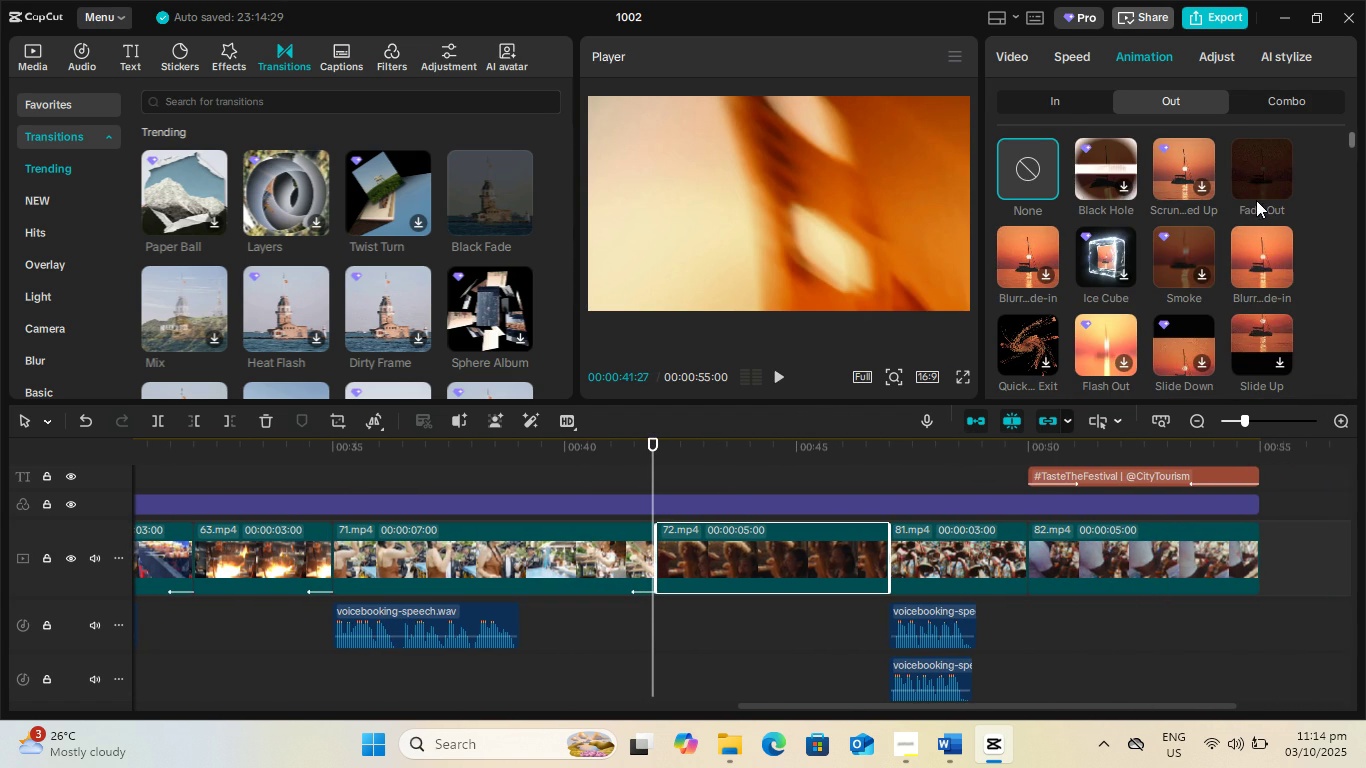 
left_click([1256, 200])
 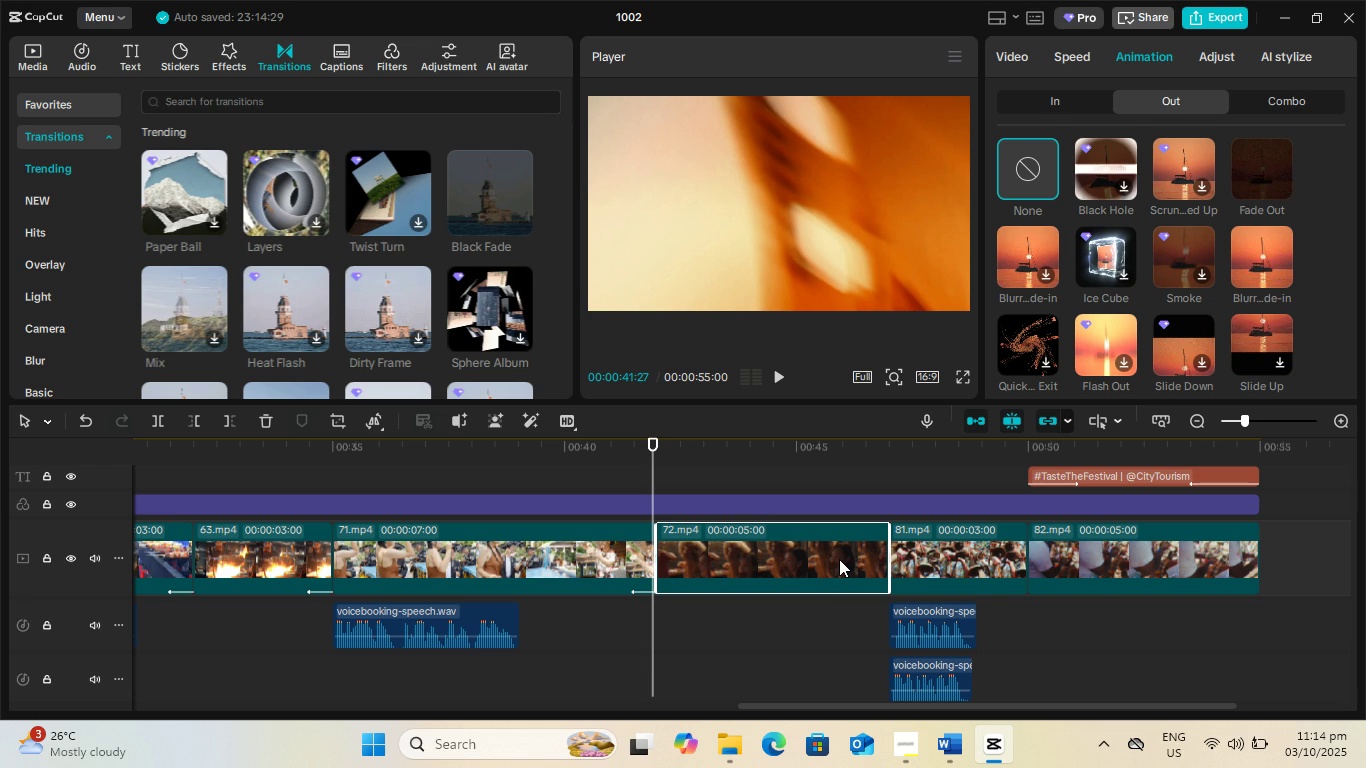 
left_click([838, 557])
 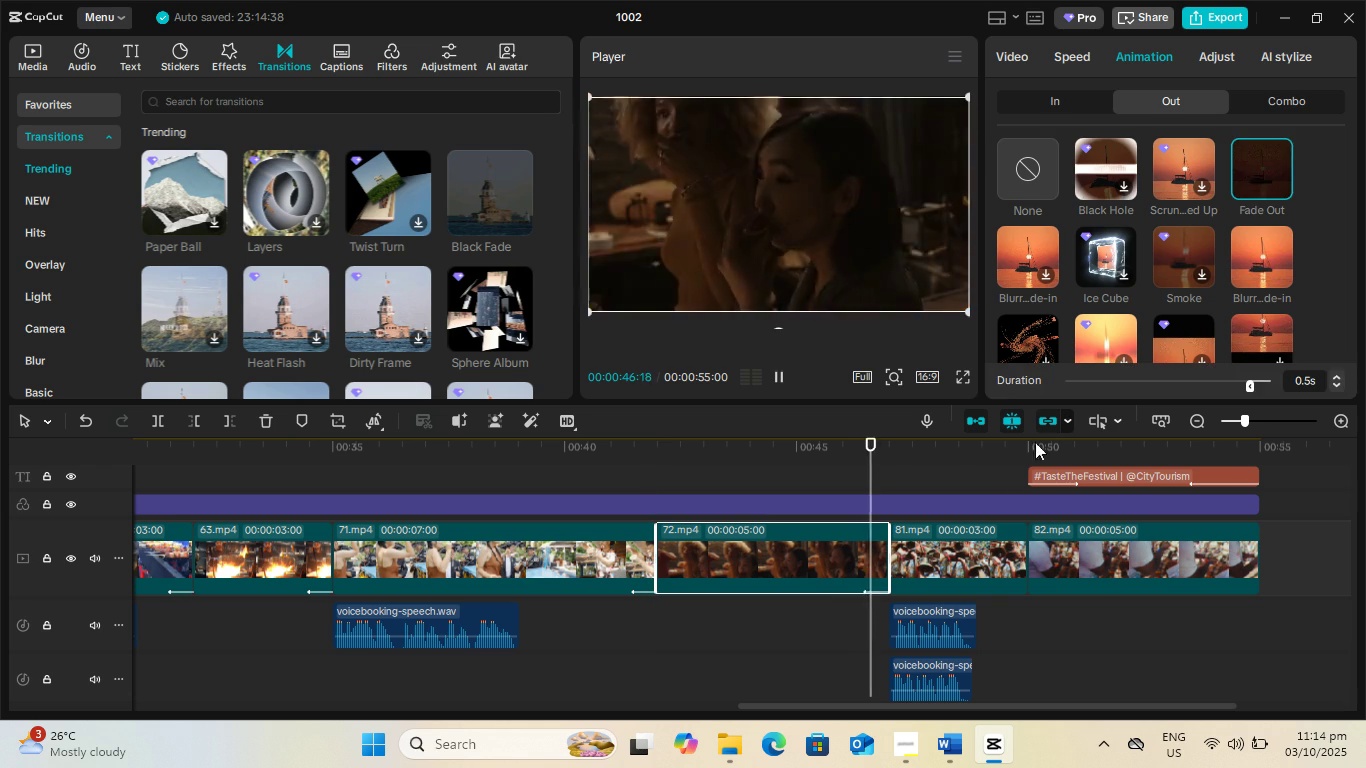 
left_click([991, 541])
 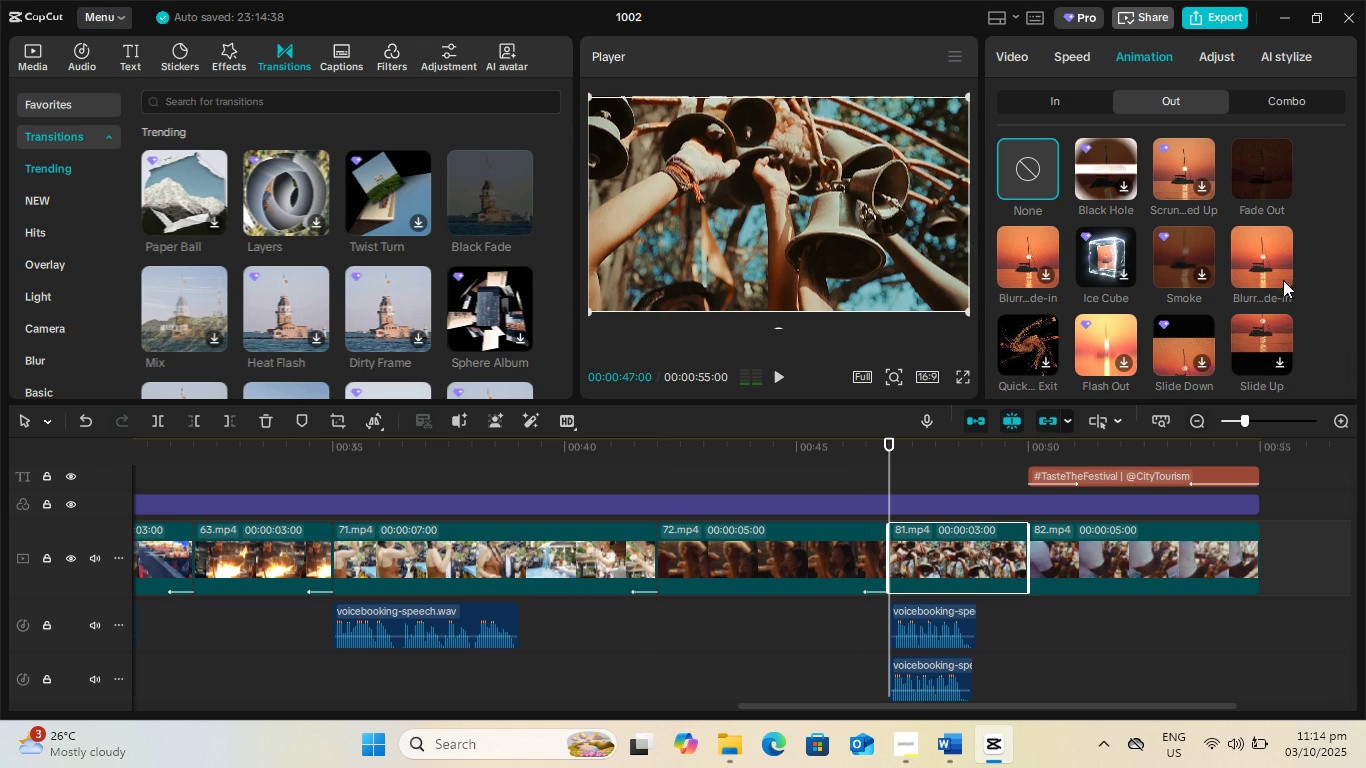 
scroll: coordinate [1260, 300], scroll_direction: down, amount: 6.0
 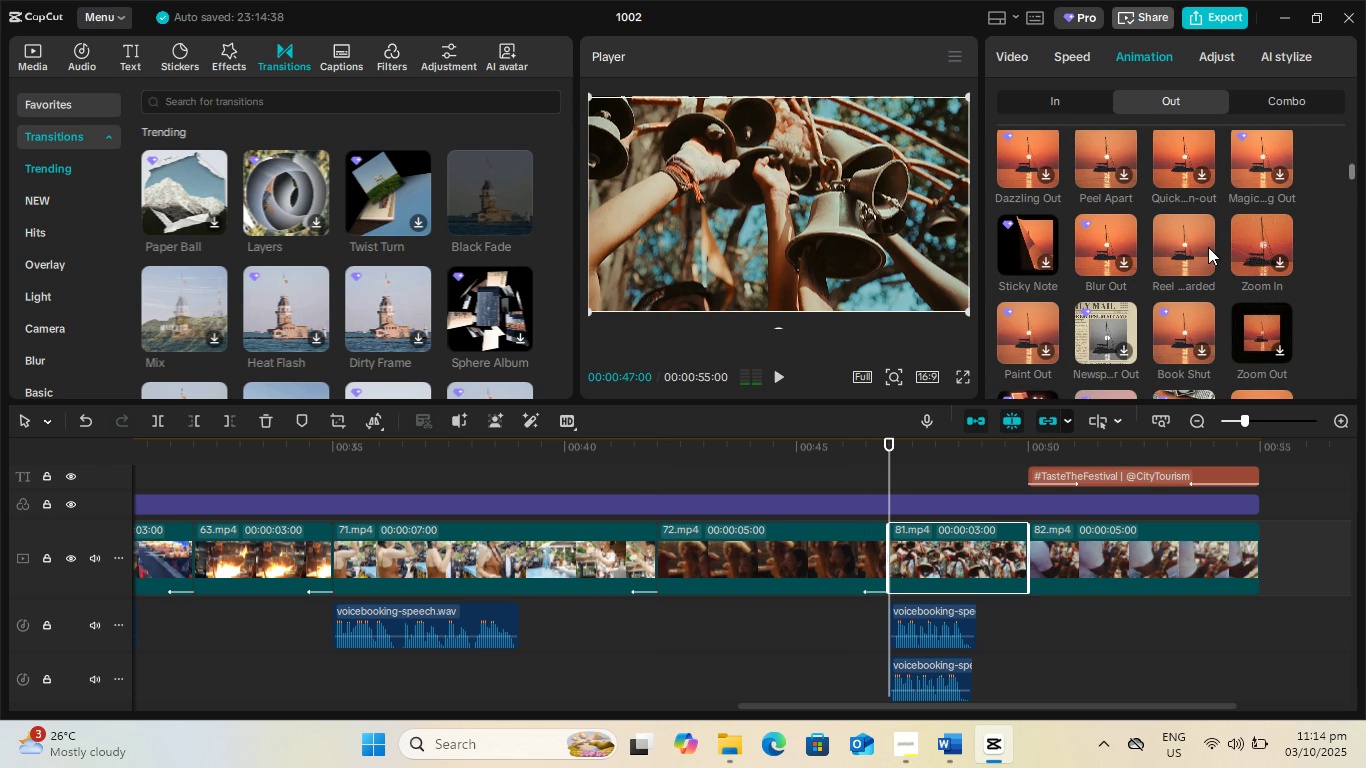 
left_click([1209, 246])
 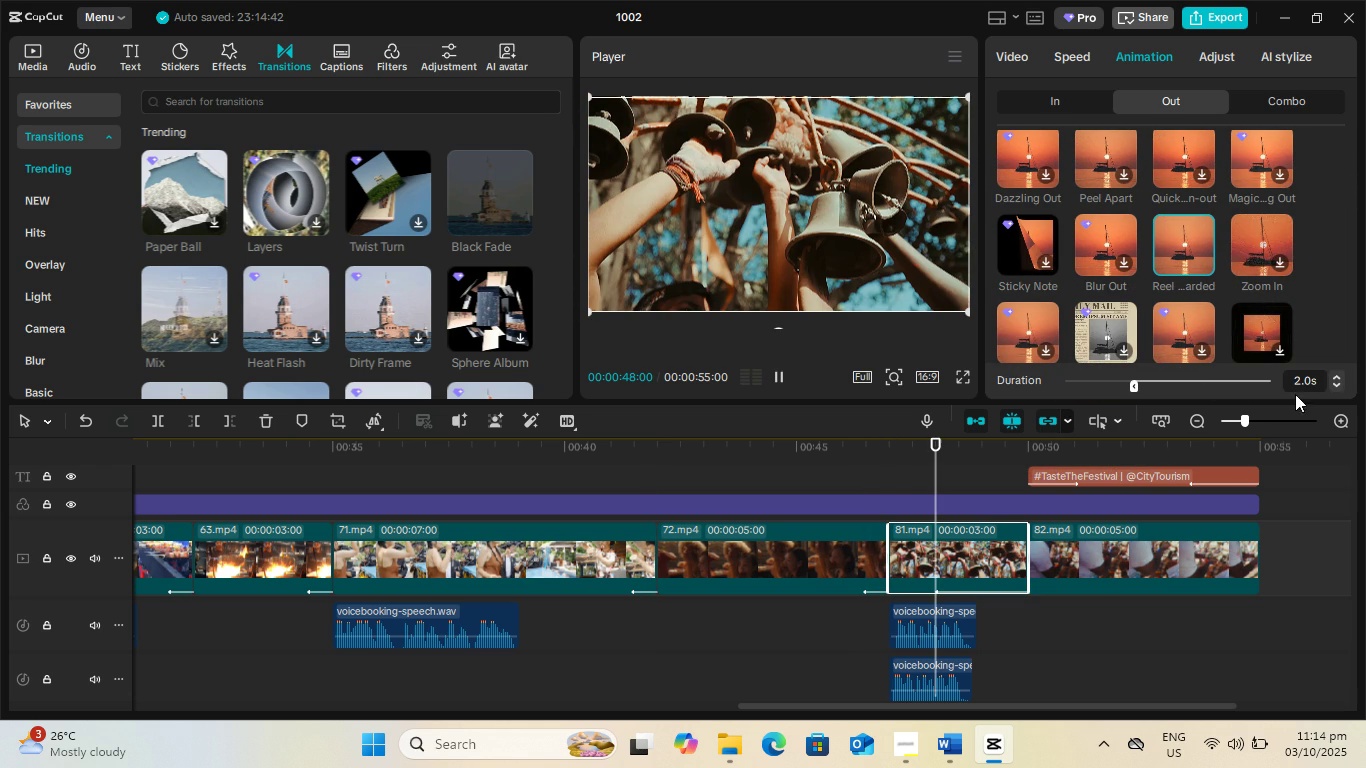 
key(Space)